 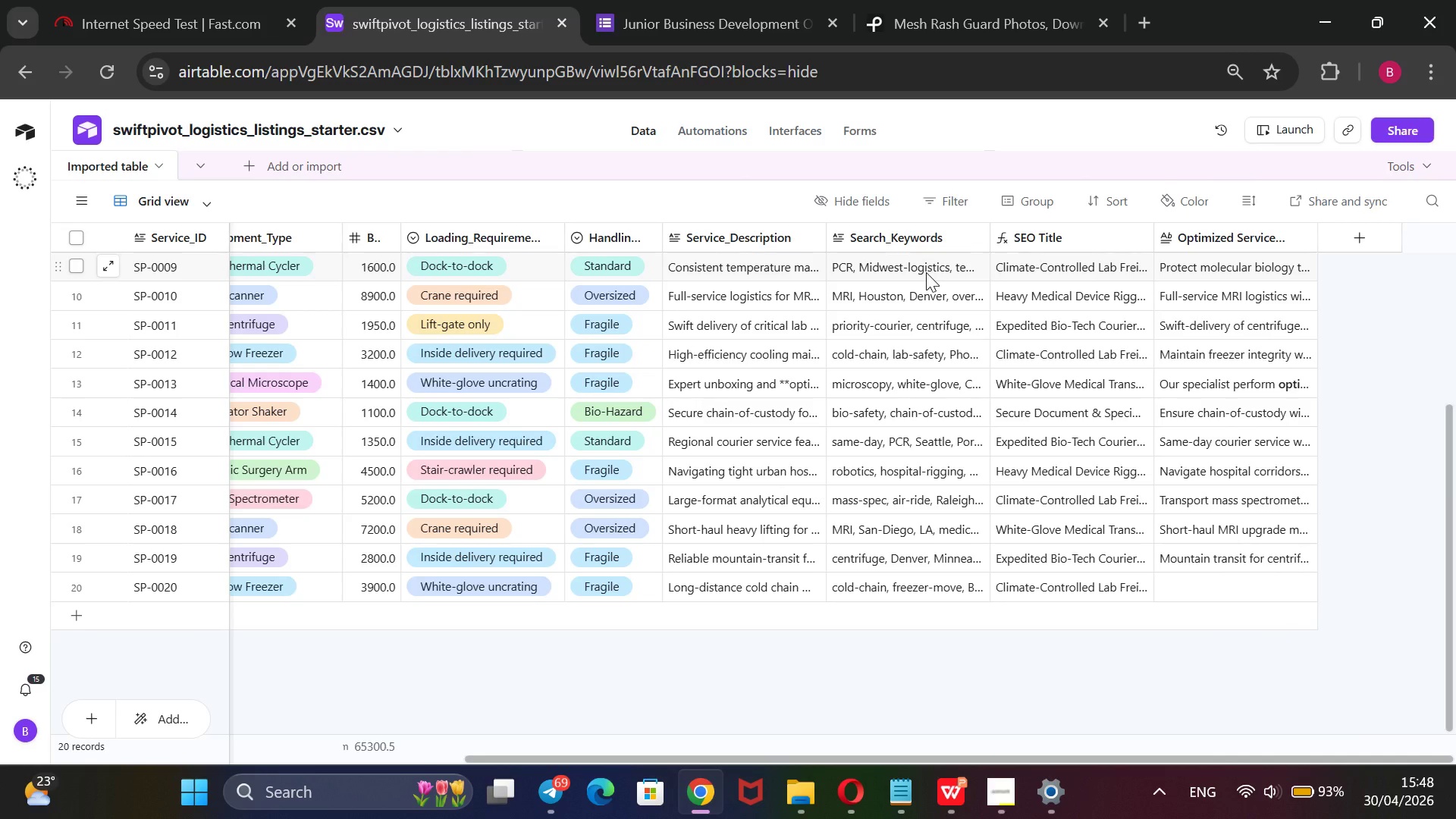 
triple_click([926, 272])
 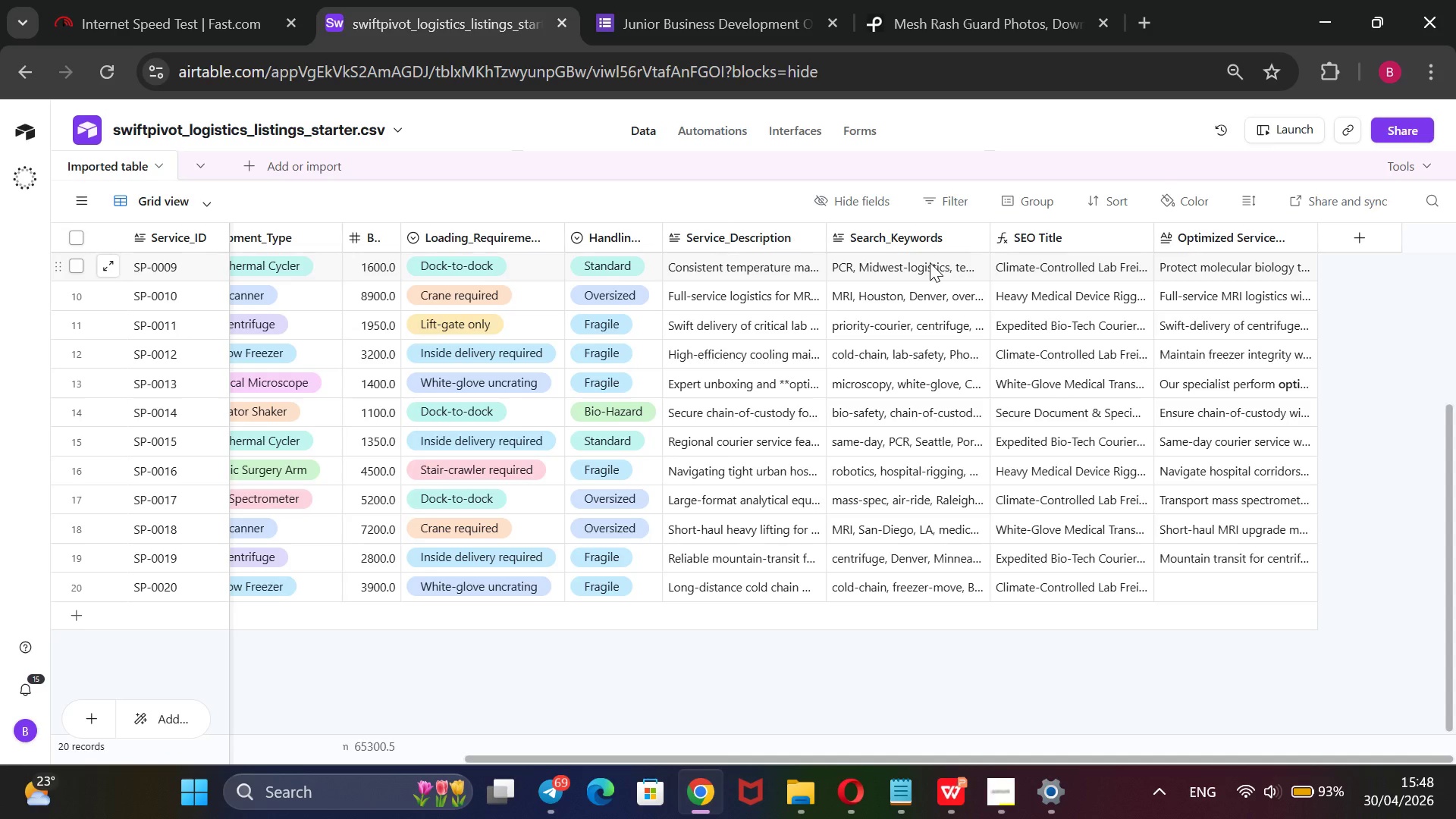 
wait(7.91)
 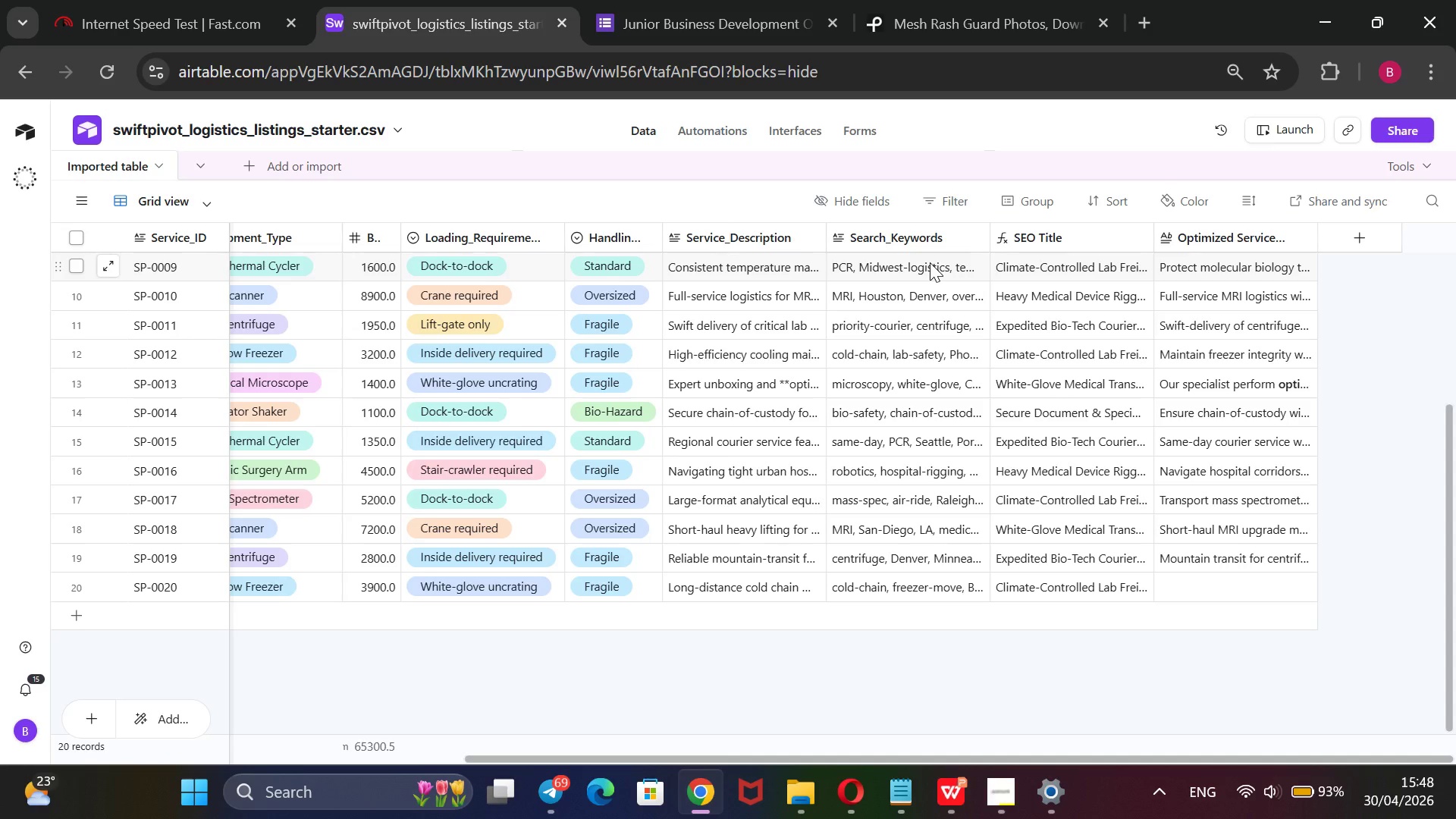 
double_click([930, 262])
 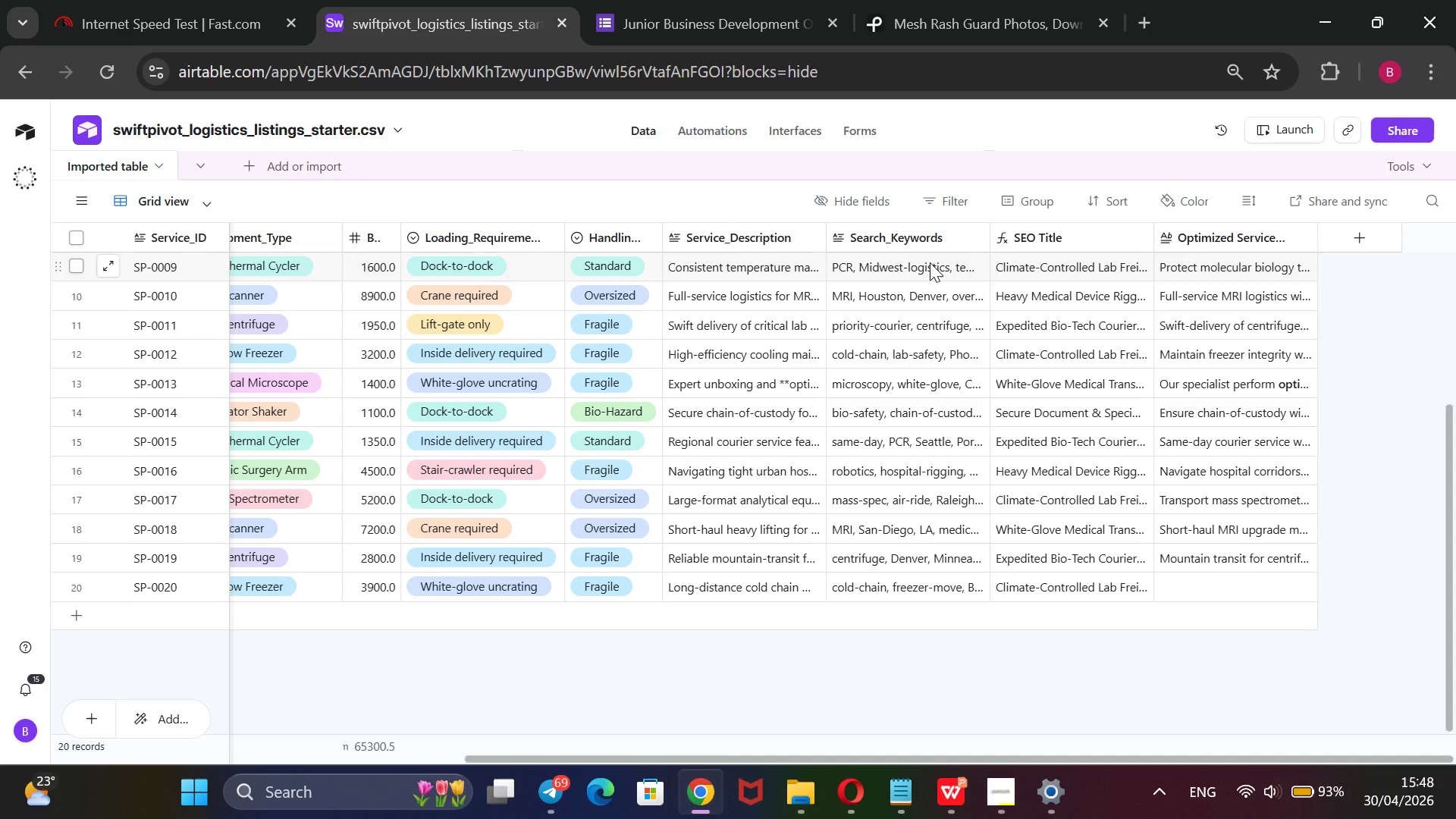 
triple_click([930, 262])
 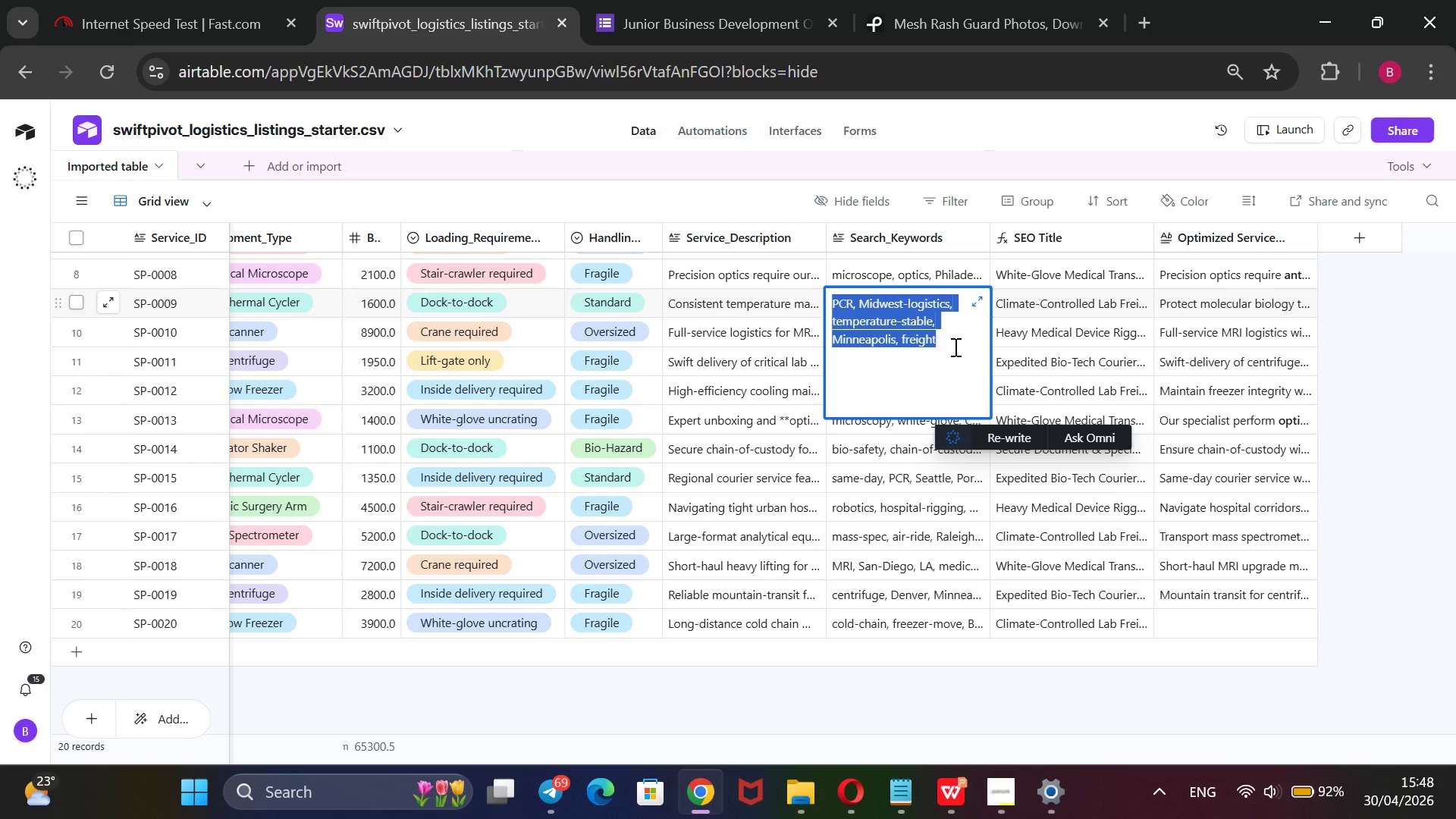 
wait(6.06)
 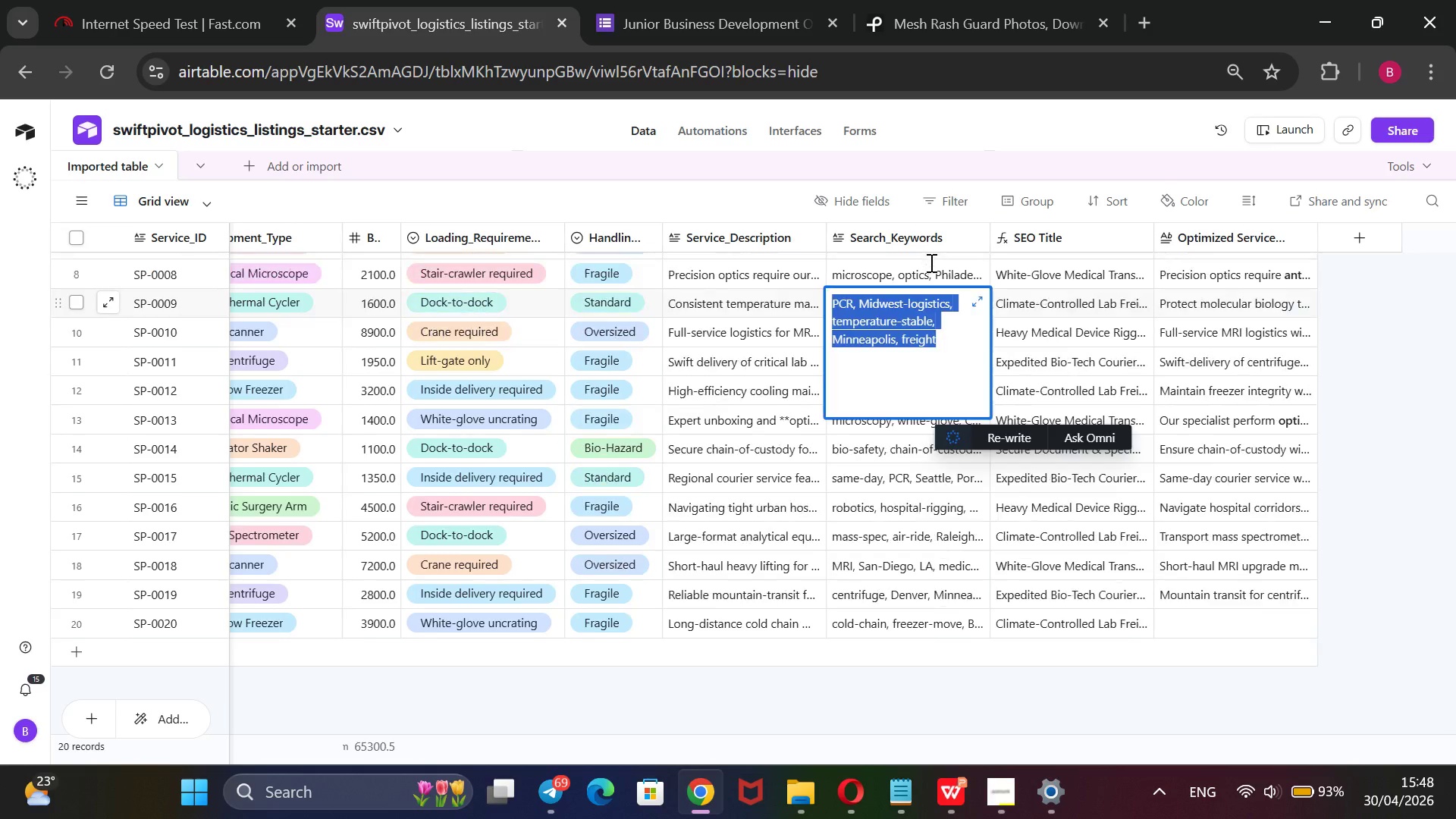 
left_click([1175, 628])
 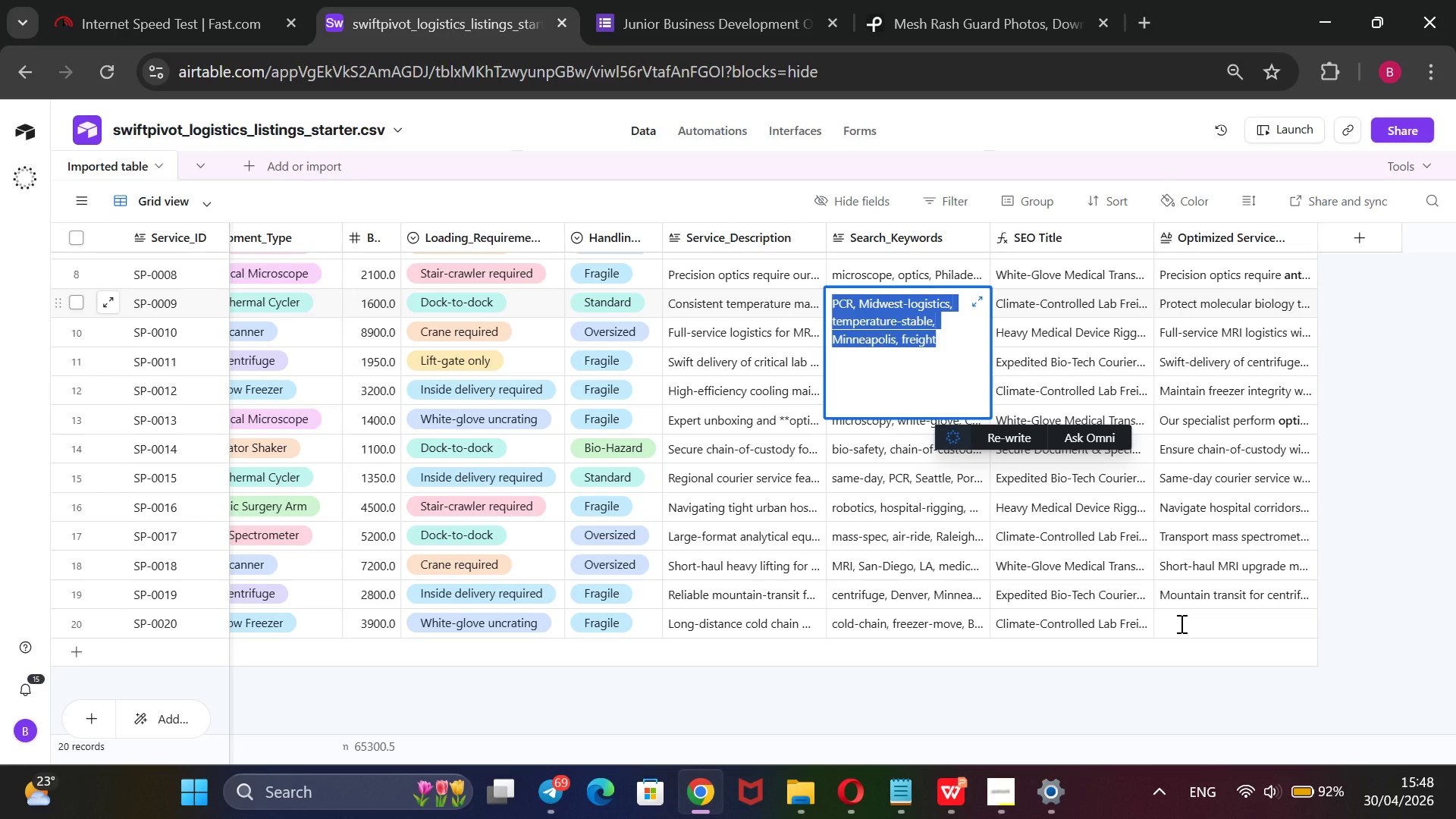 
double_click([1180, 623])
 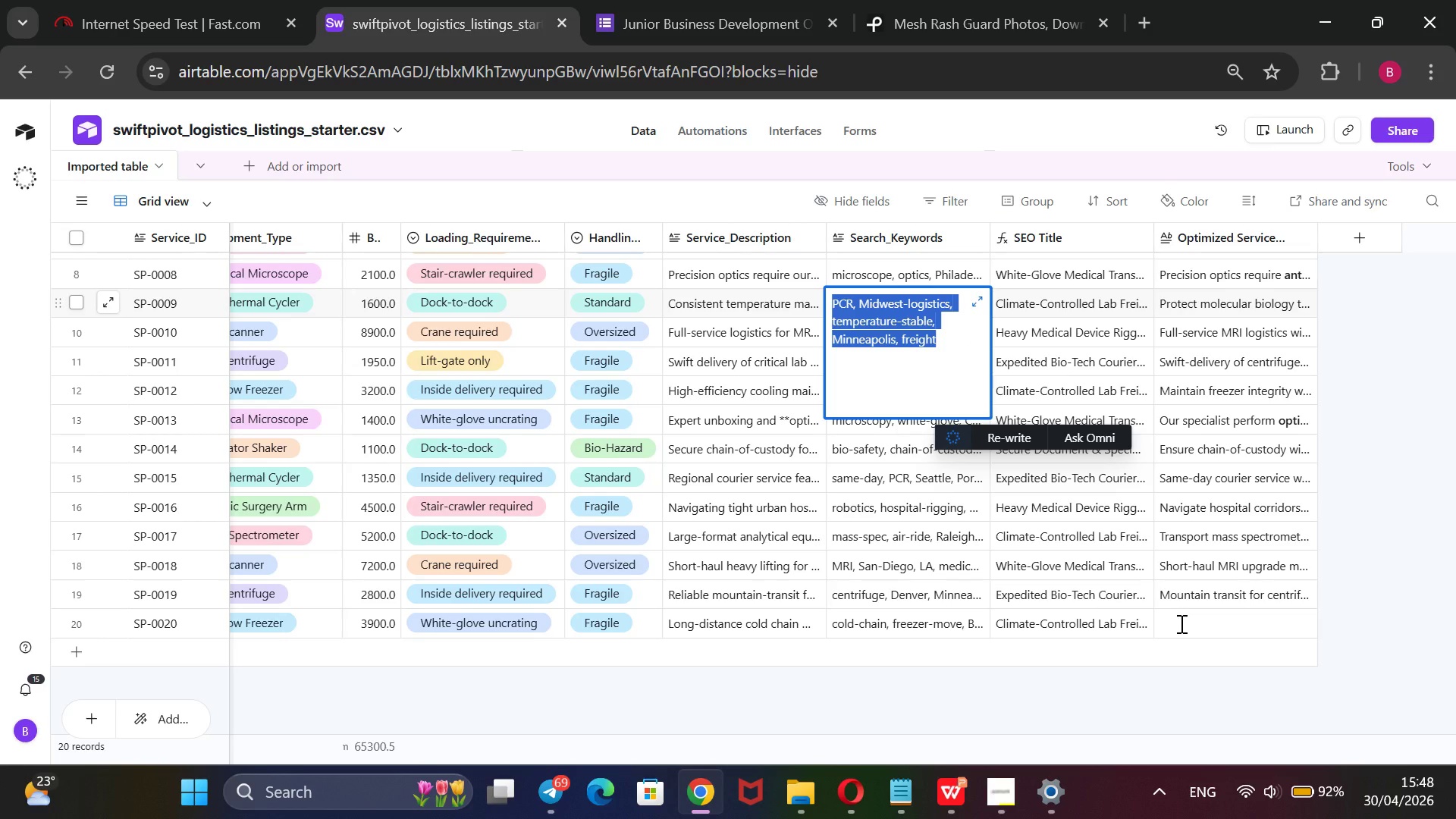 
triple_click([1180, 623])
 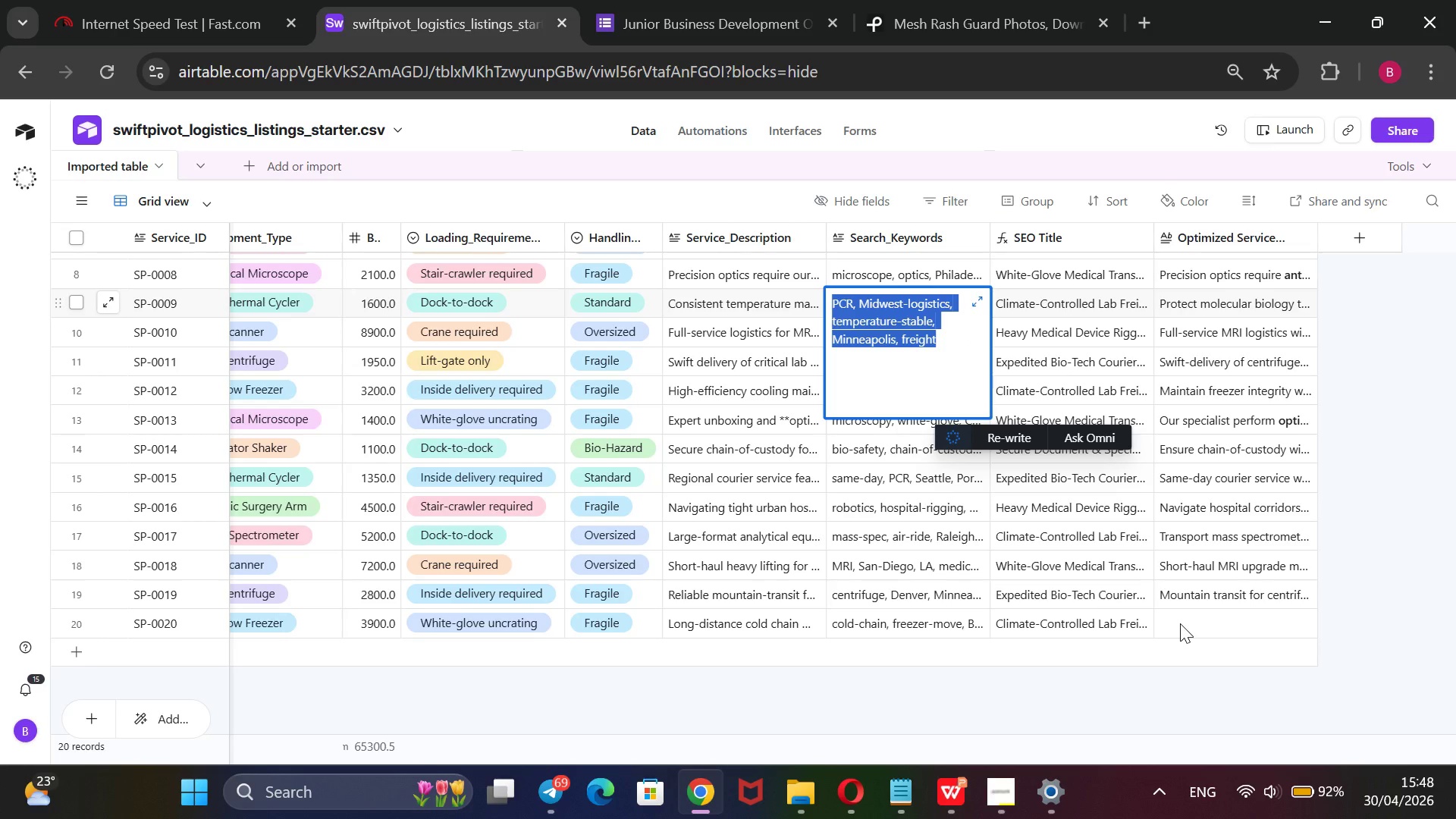 
wait(7.58)
 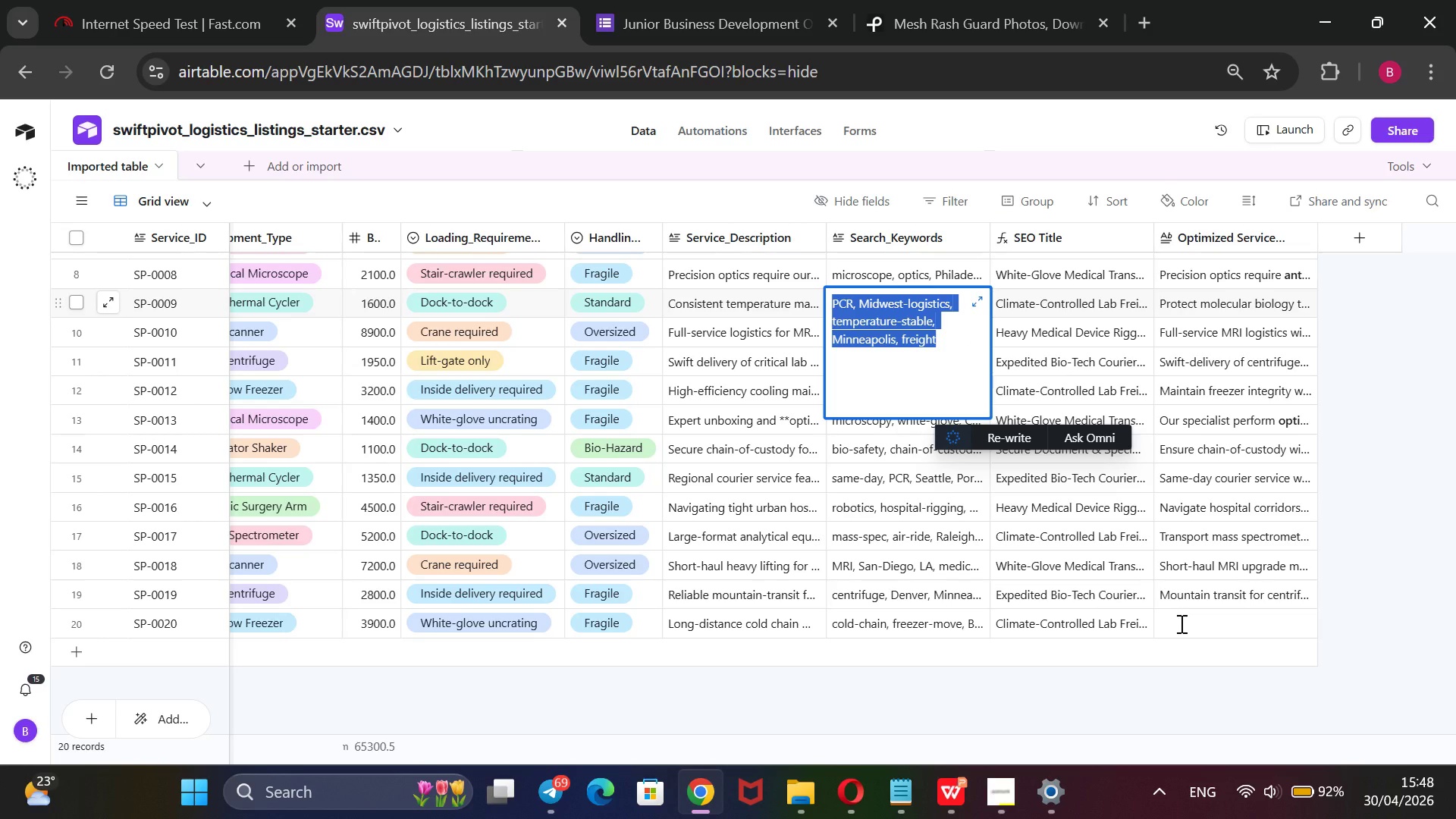 
left_click([974, 113])
 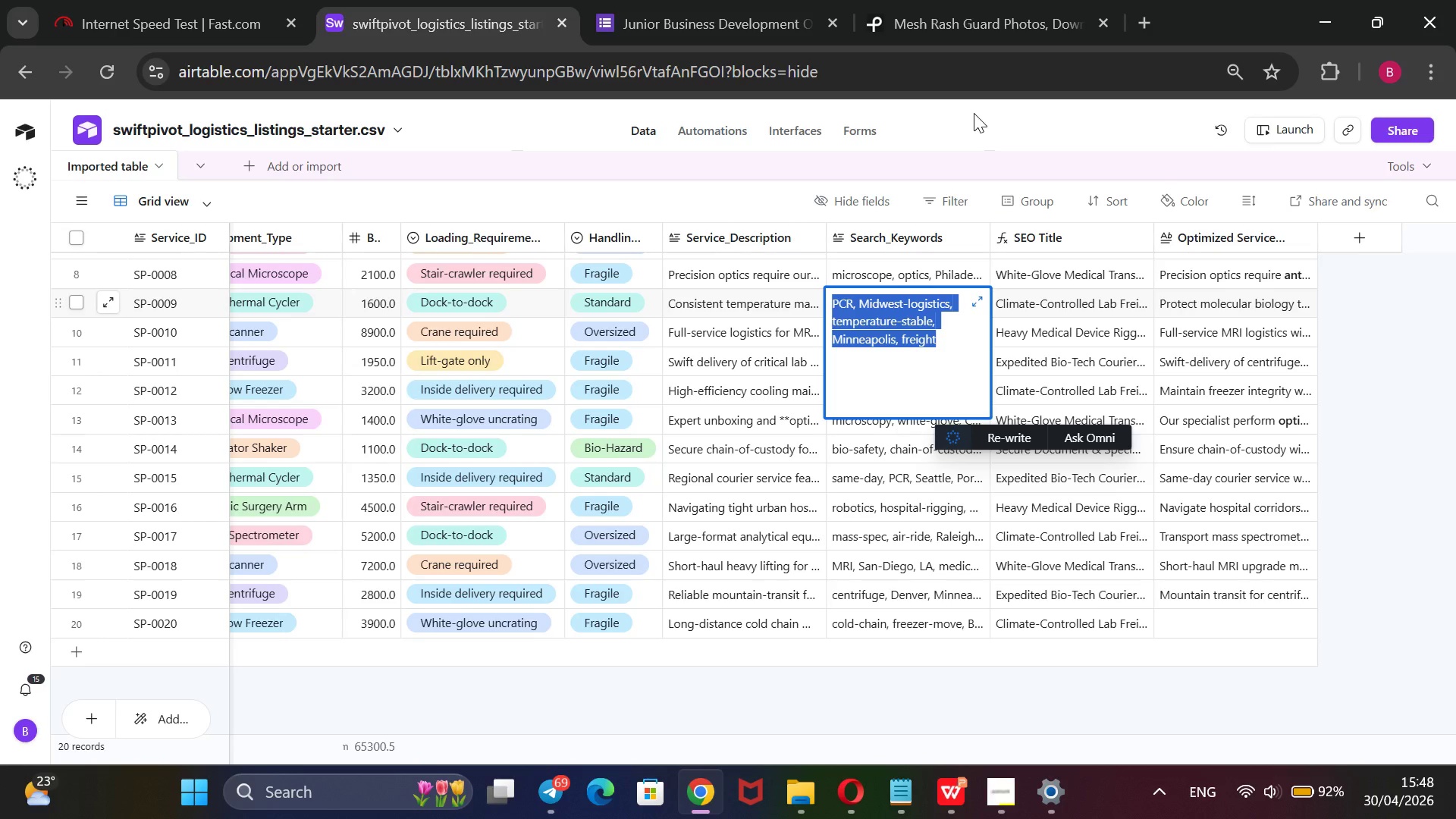 
left_click([974, 113])
 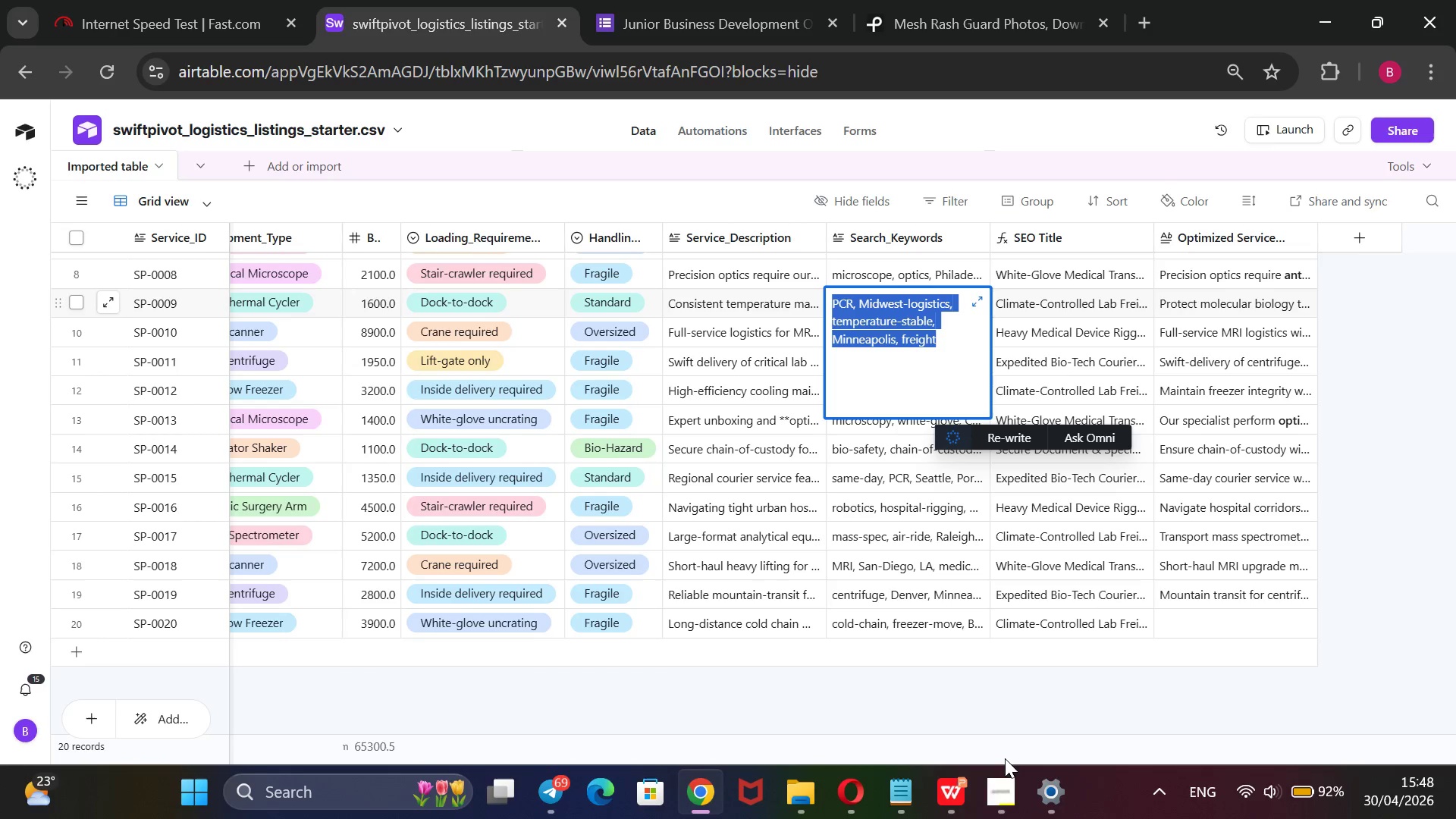 
left_click([1006, 781])